 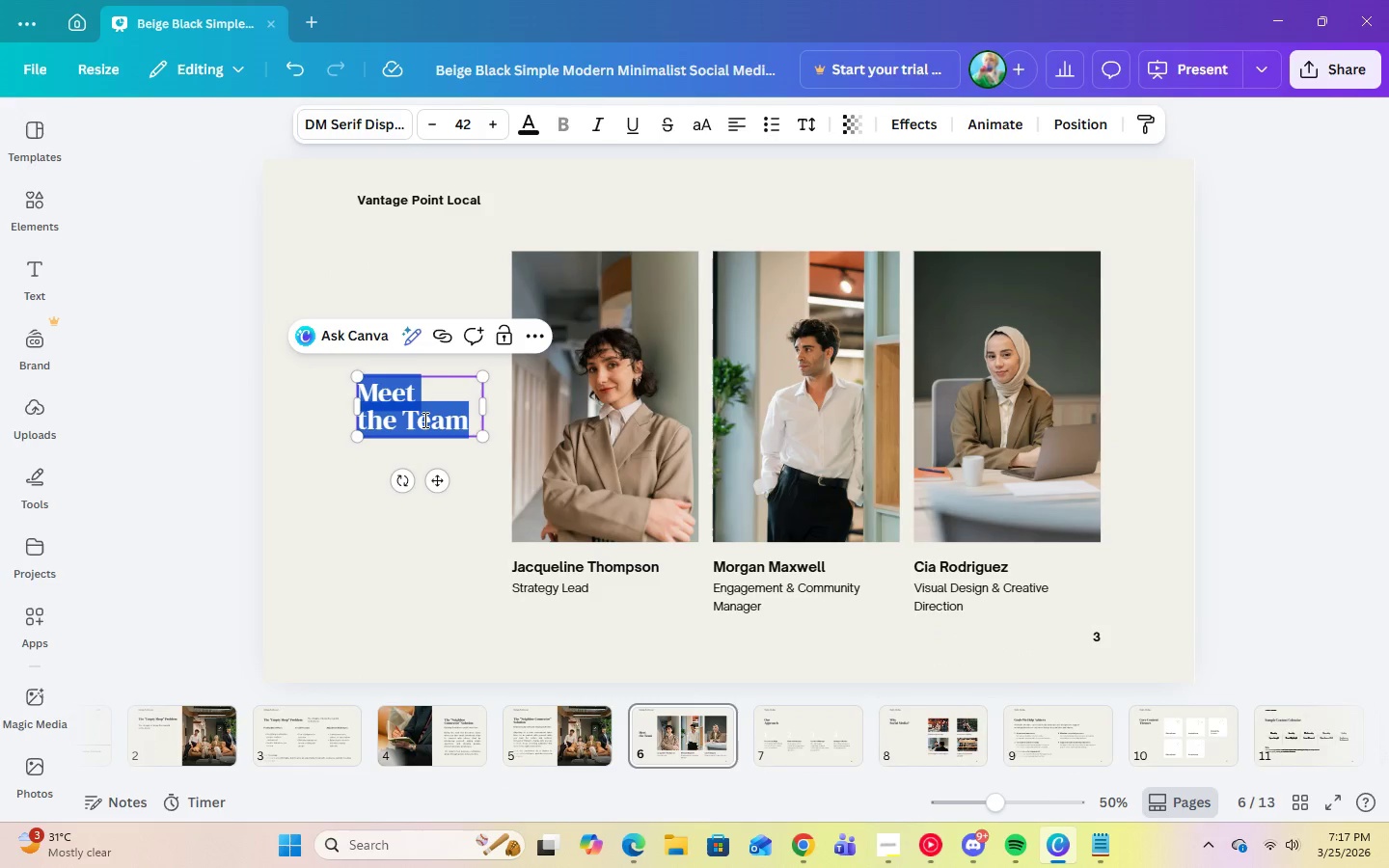 
type(vi)
key(Backspace)
key(Backspace)
type(Visual Breakdown of Services)
 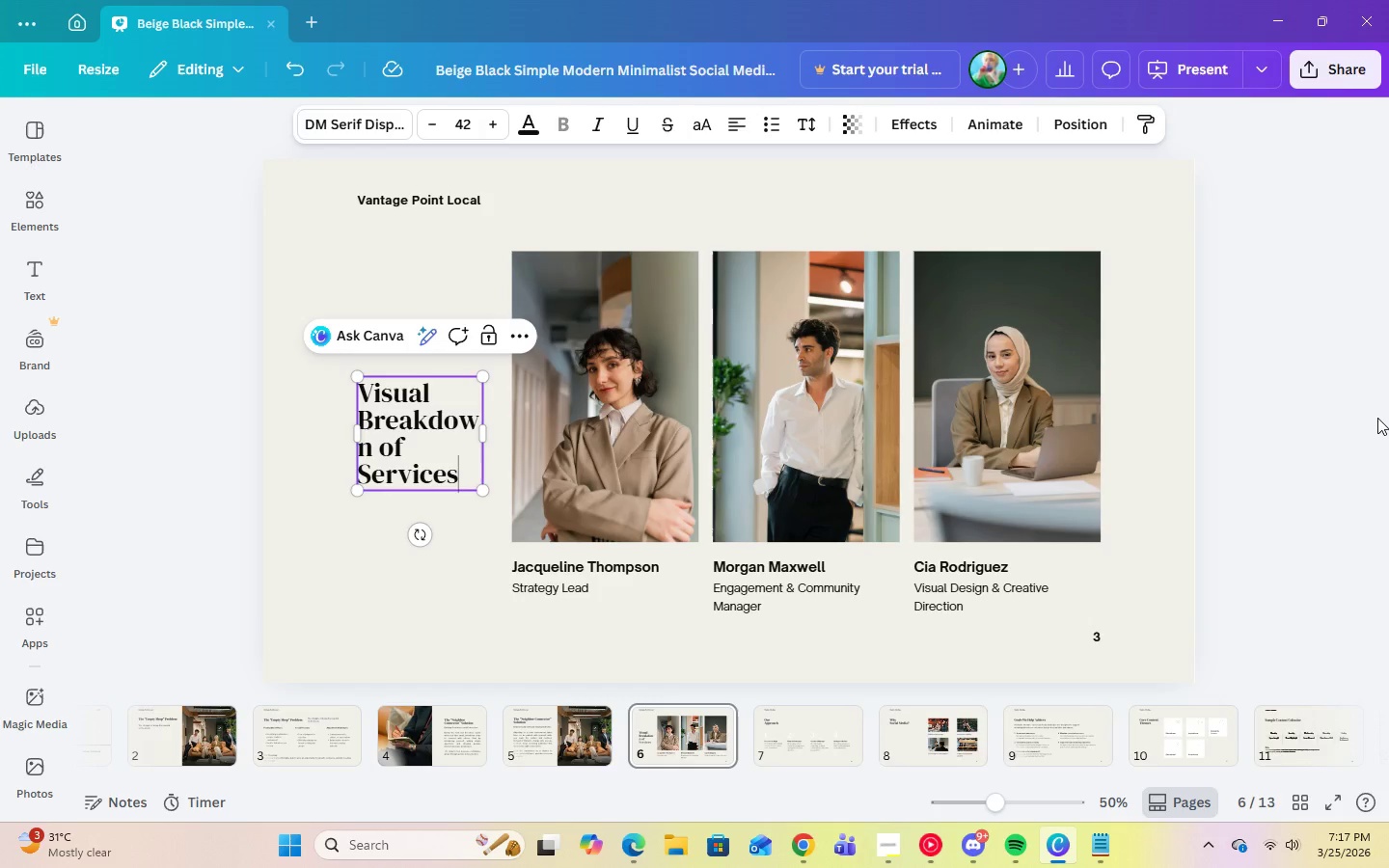 
left_click([1284, 414])
 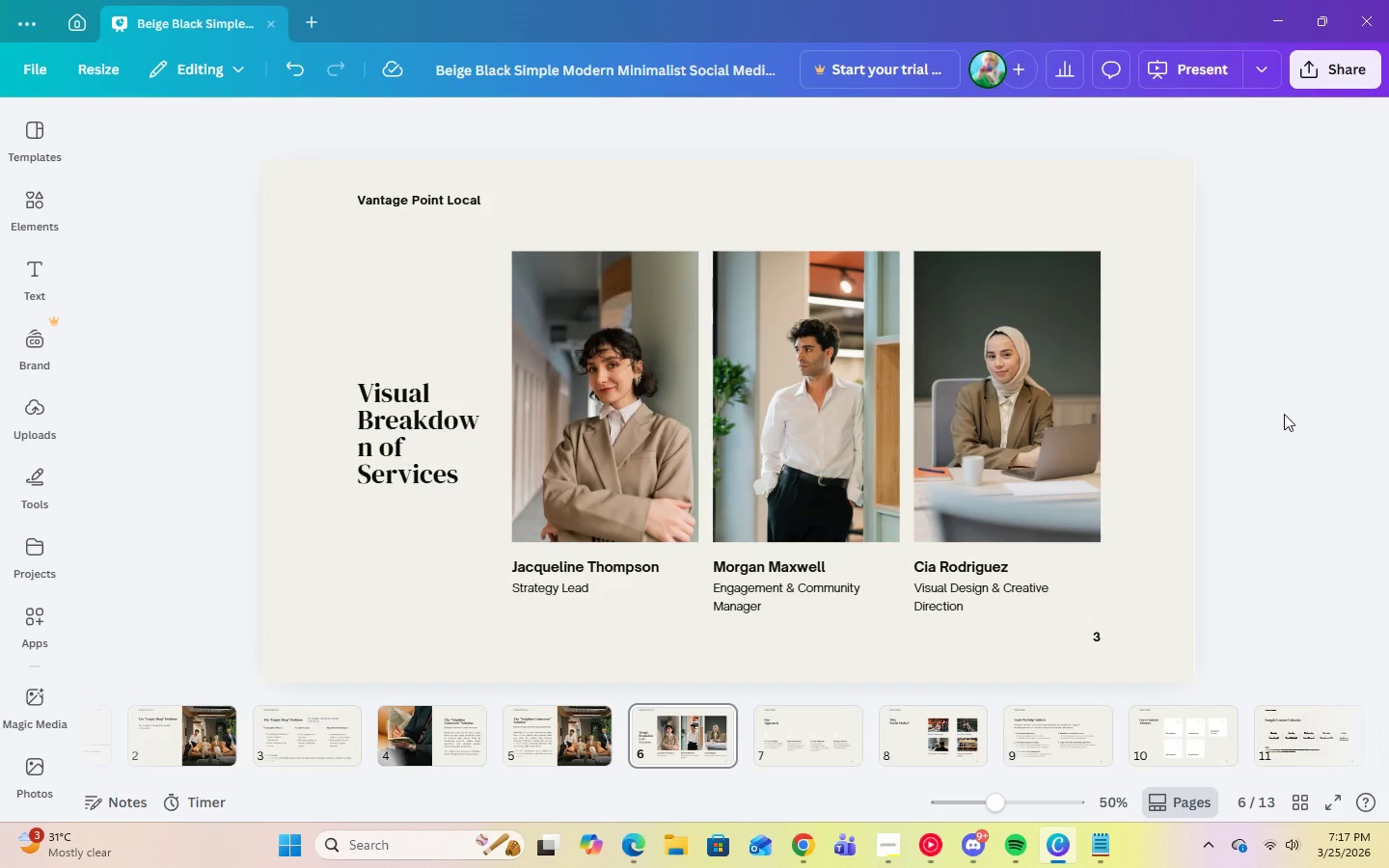 
wait(6.8)
 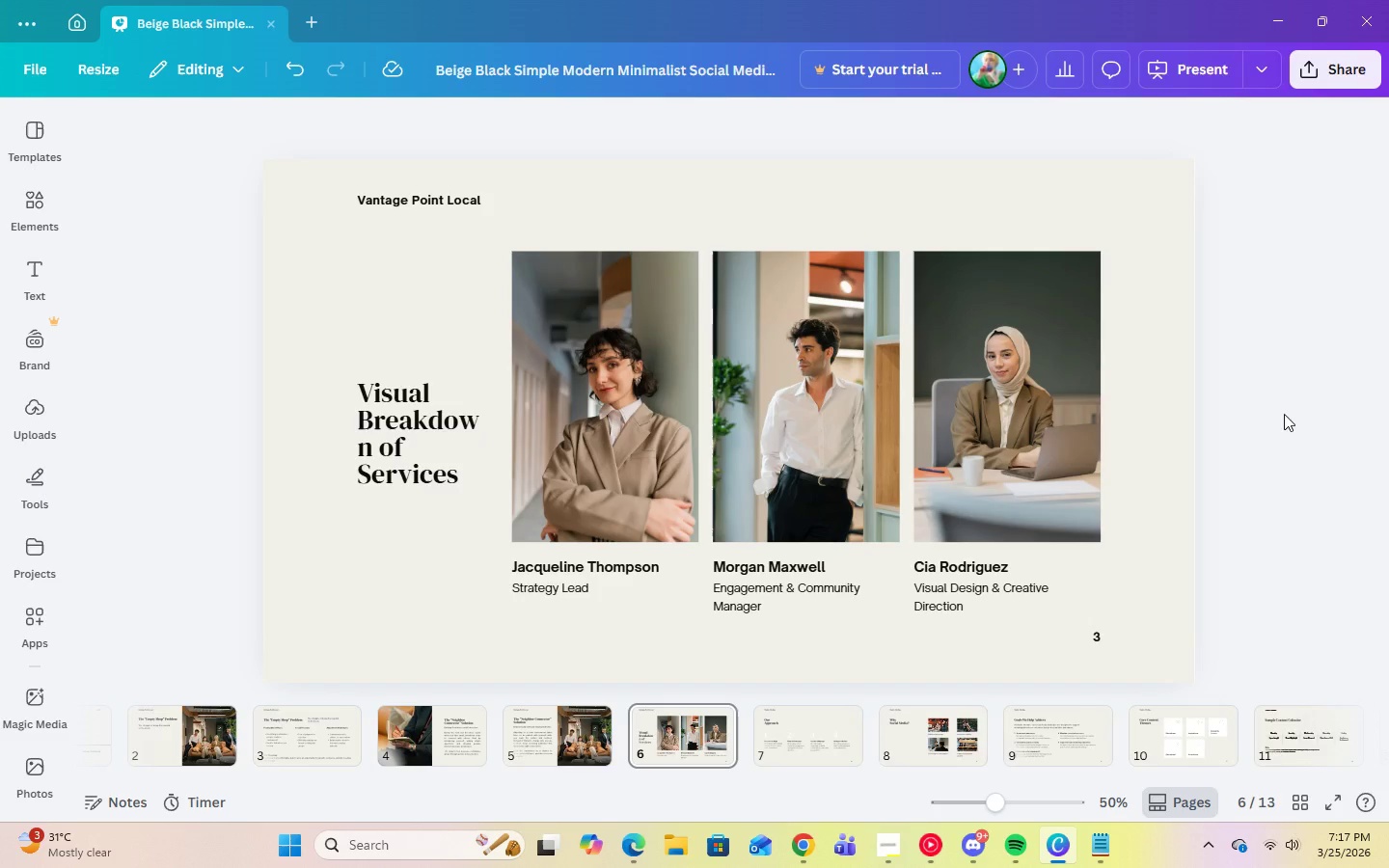 
left_click([392, 466])
 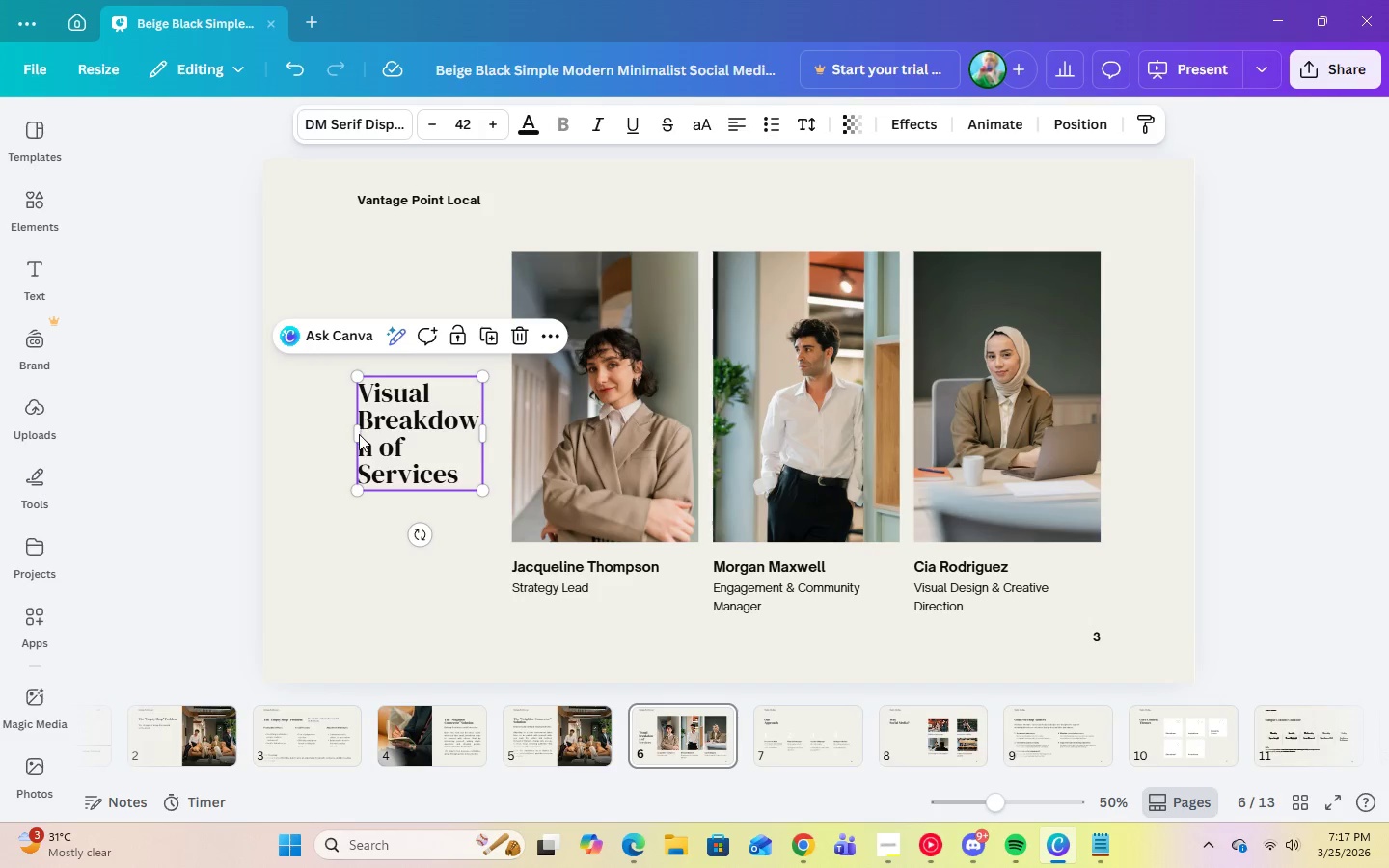 
left_click_drag(start_coordinate=[354, 434], to_coordinate=[335, 435])
 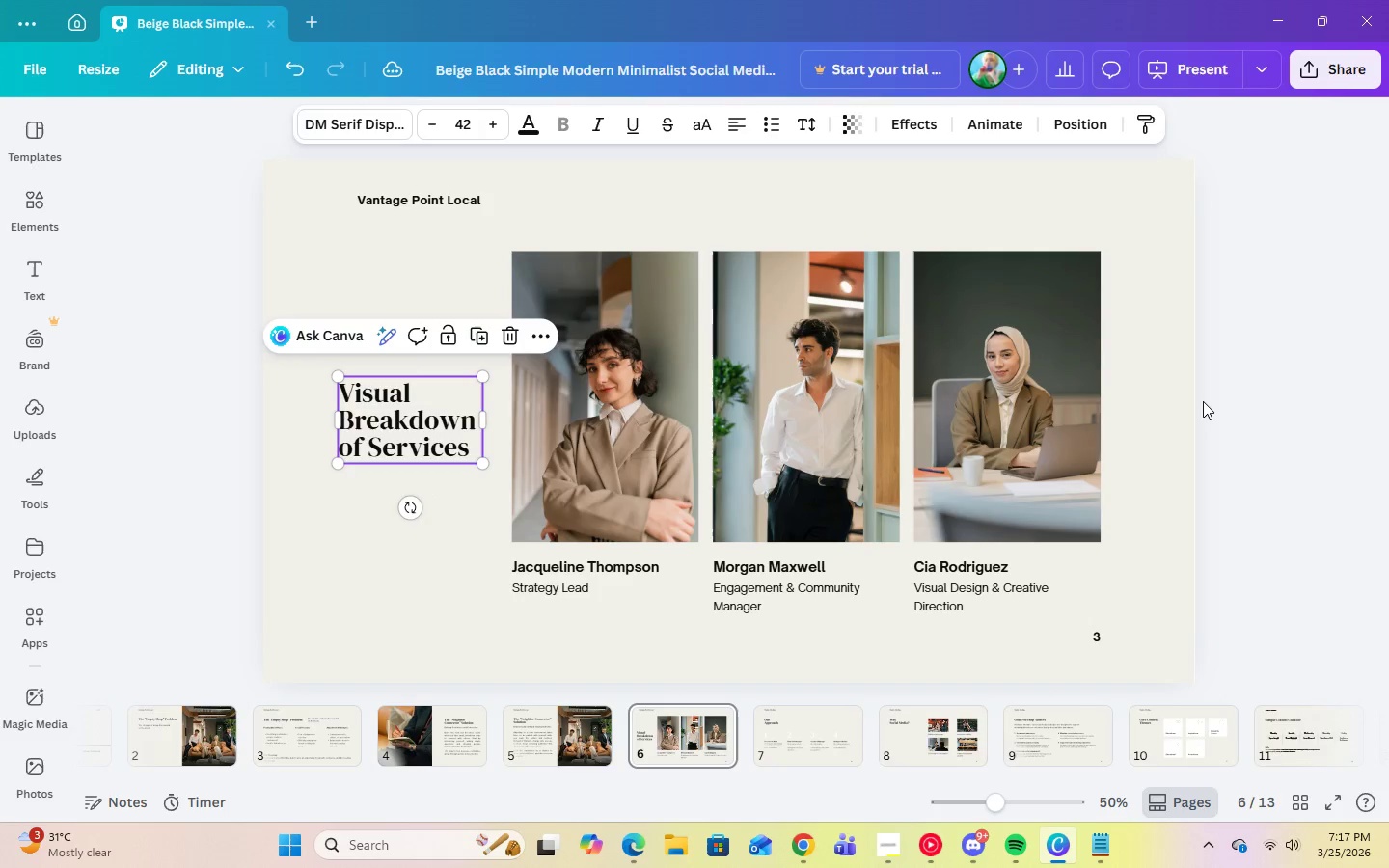 
left_click([1203, 401])
 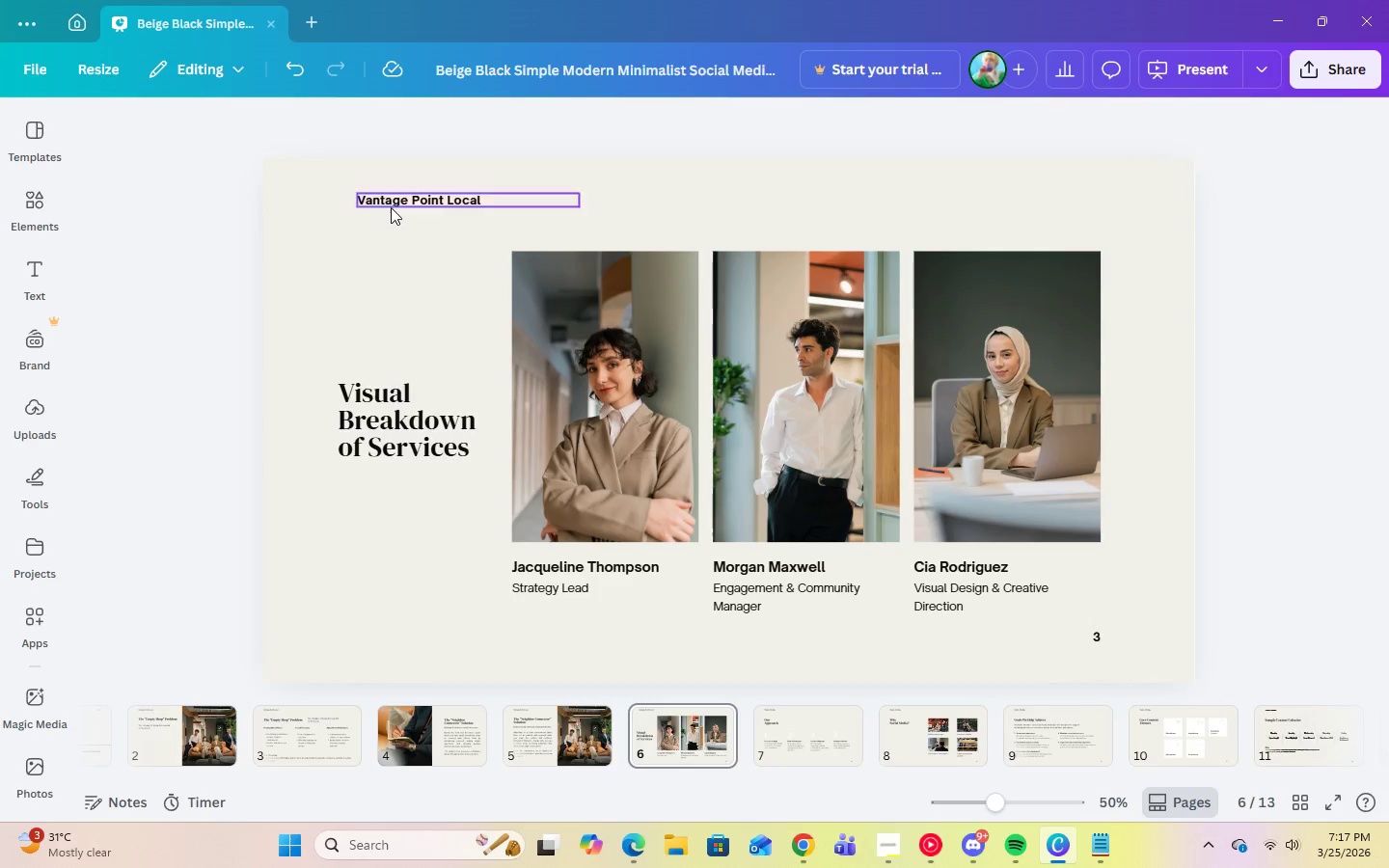 
left_click([1159, 273])
 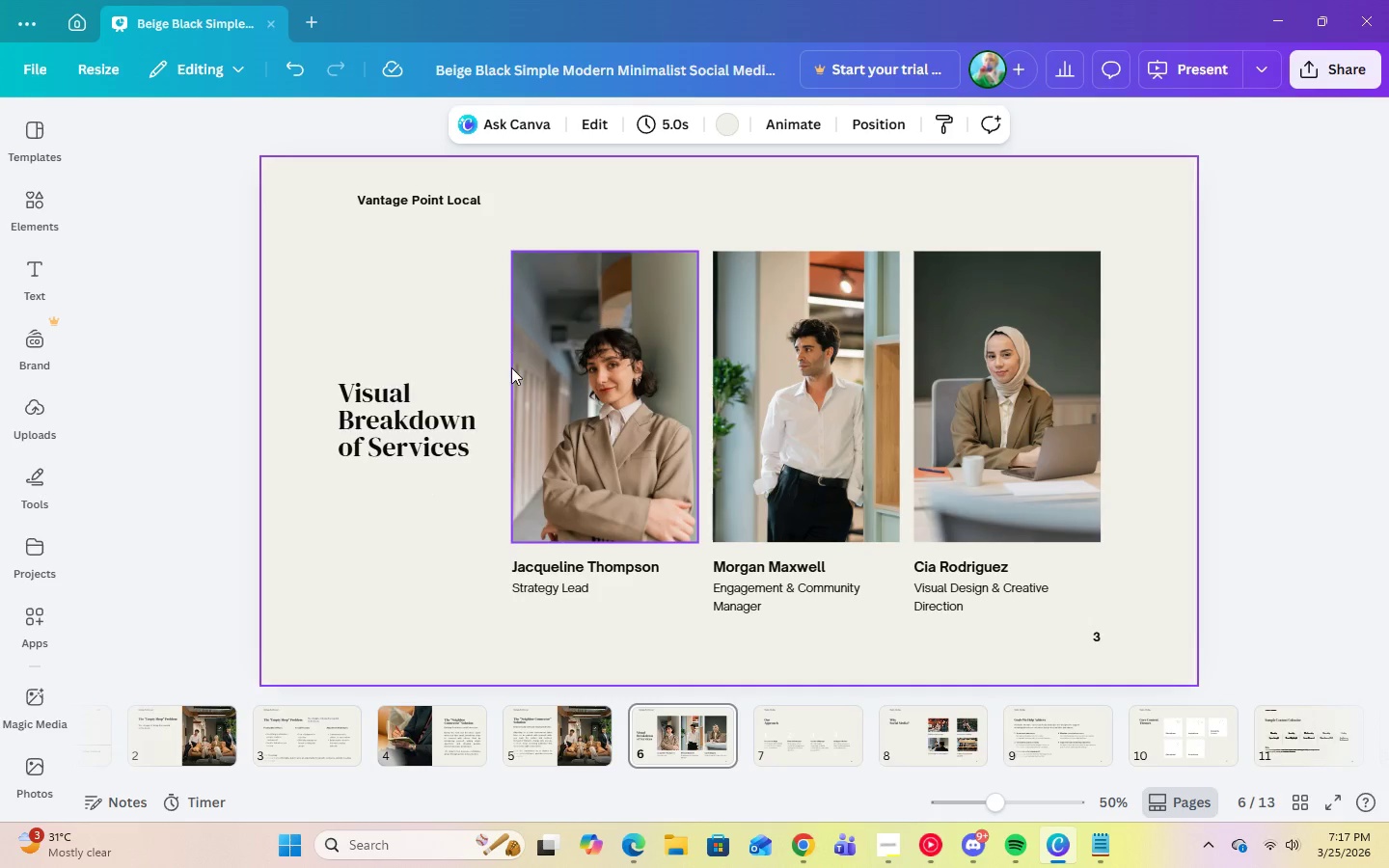 
left_click([511, 369])
 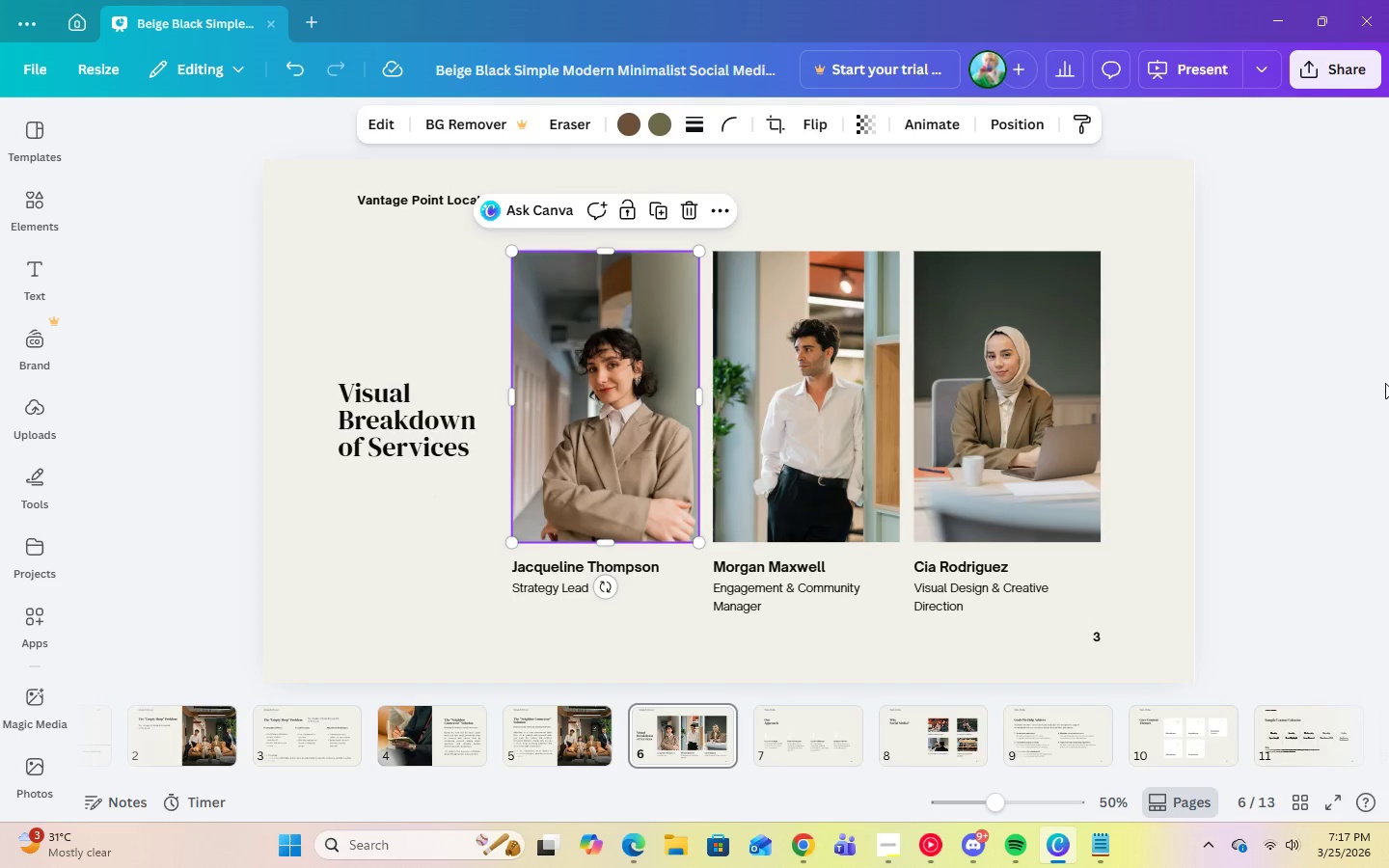 
left_click([1359, 393])
 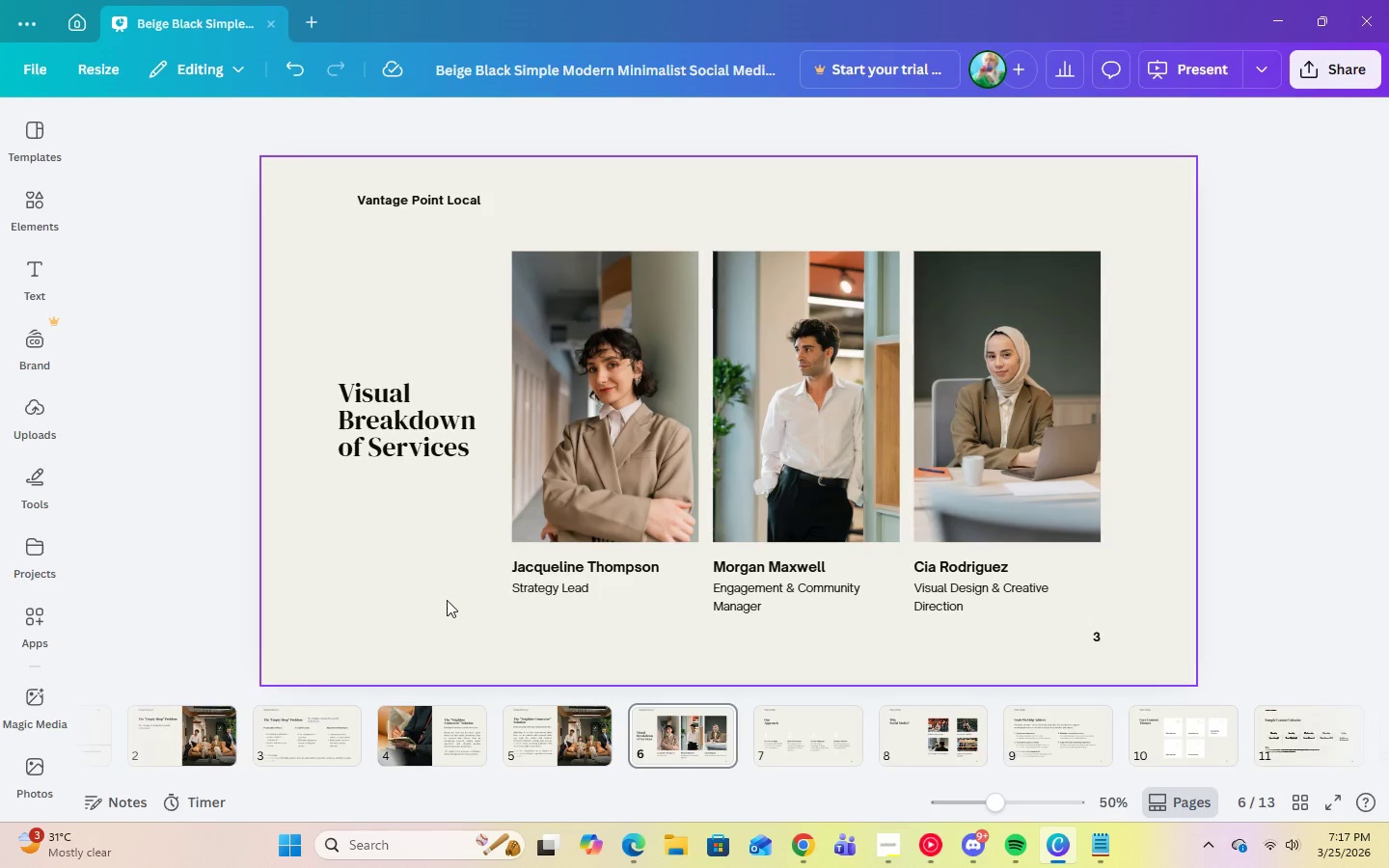 
left_click([592, 584])
 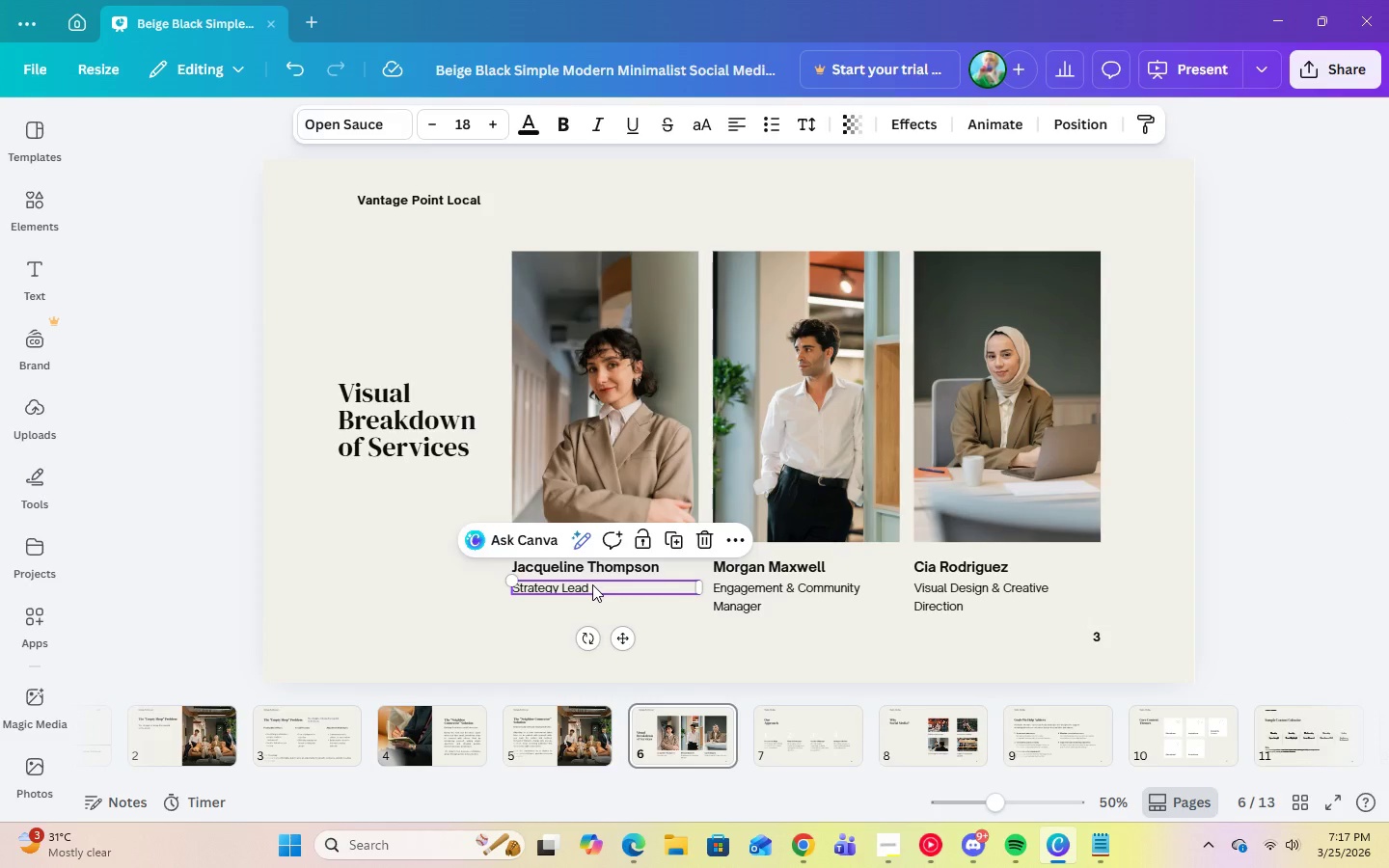 
key(Delete)
 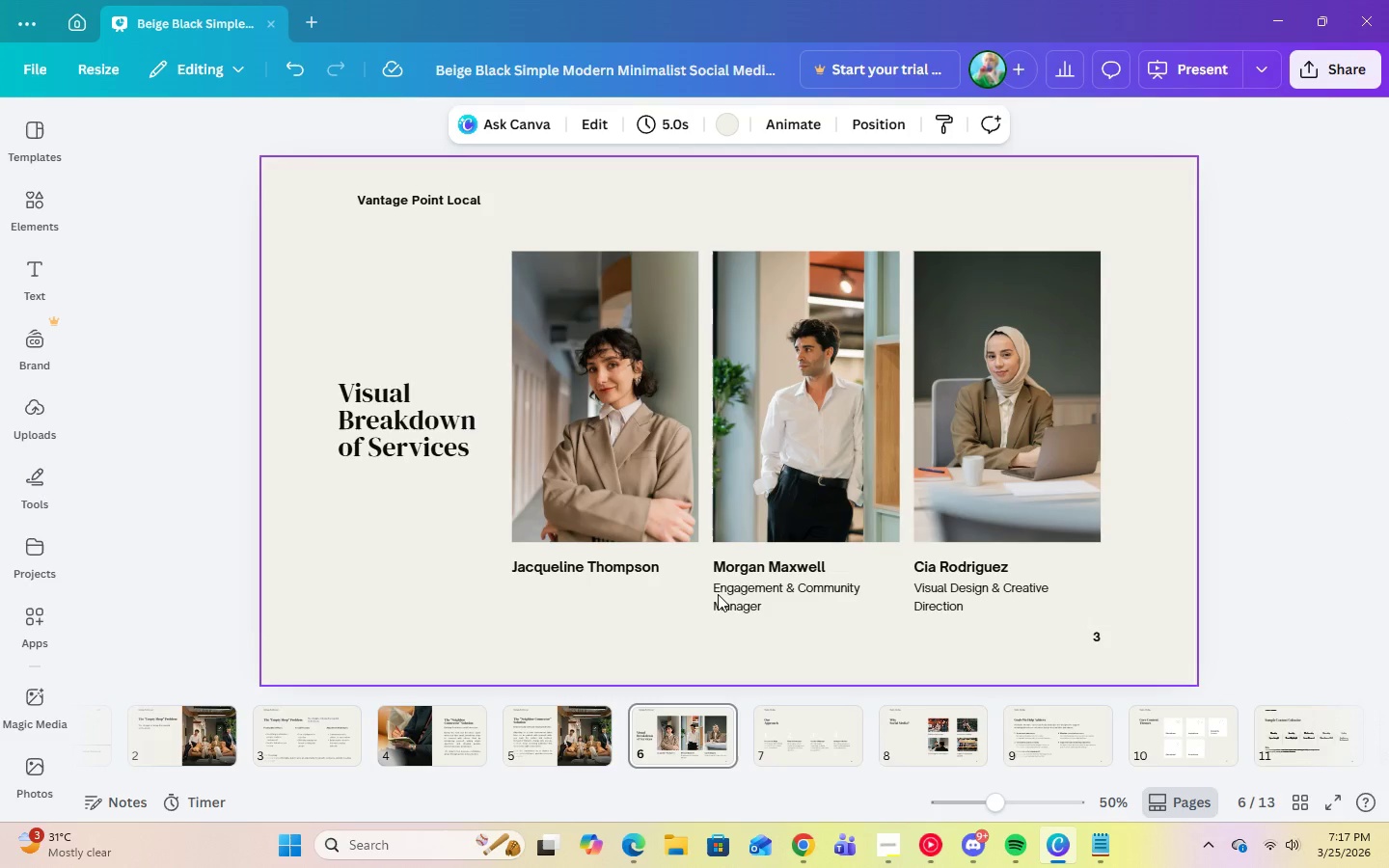 
double_click([735, 596])
 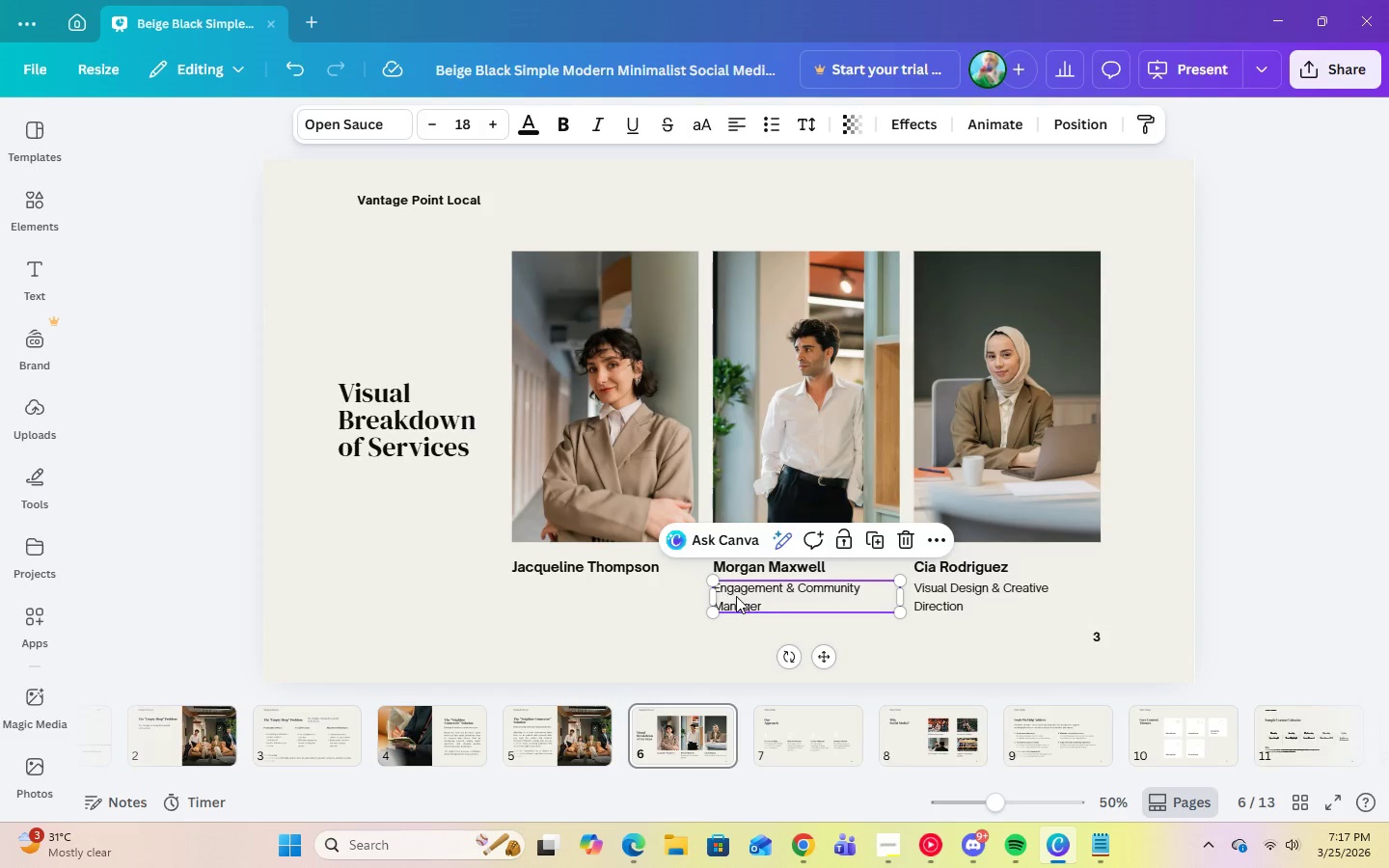 
key(Delete)
 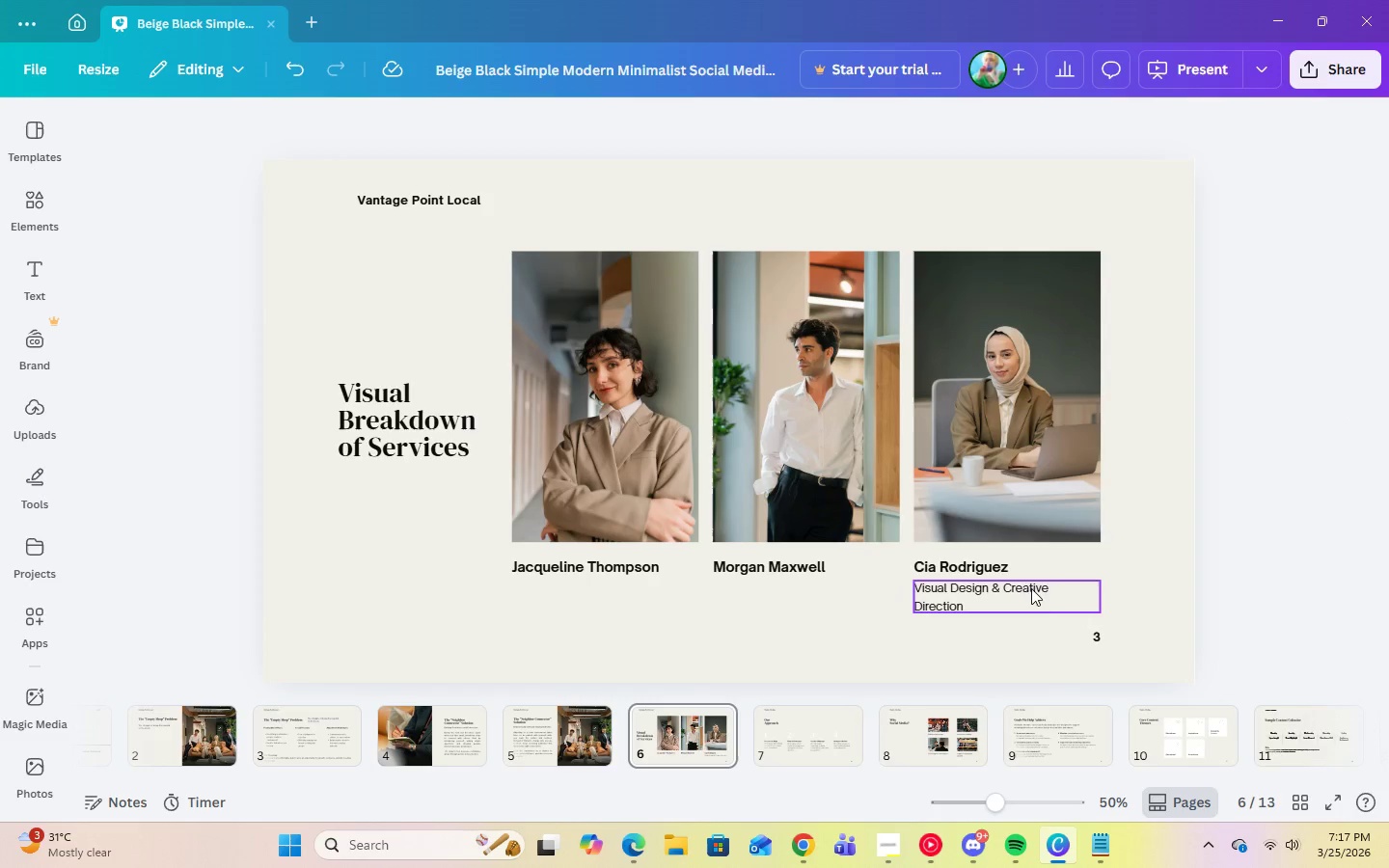 
left_click([1026, 594])
 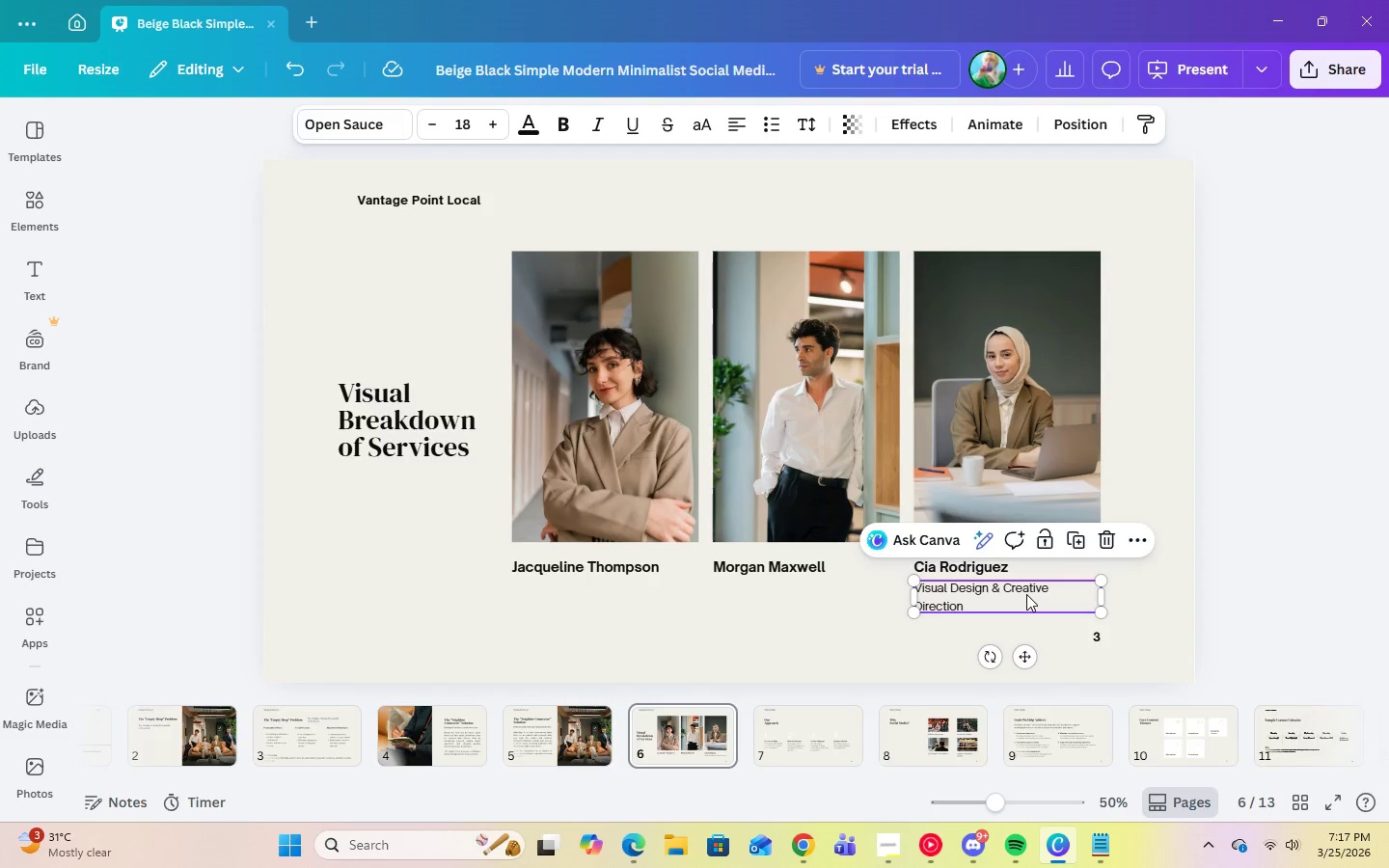 
key(Delete)
 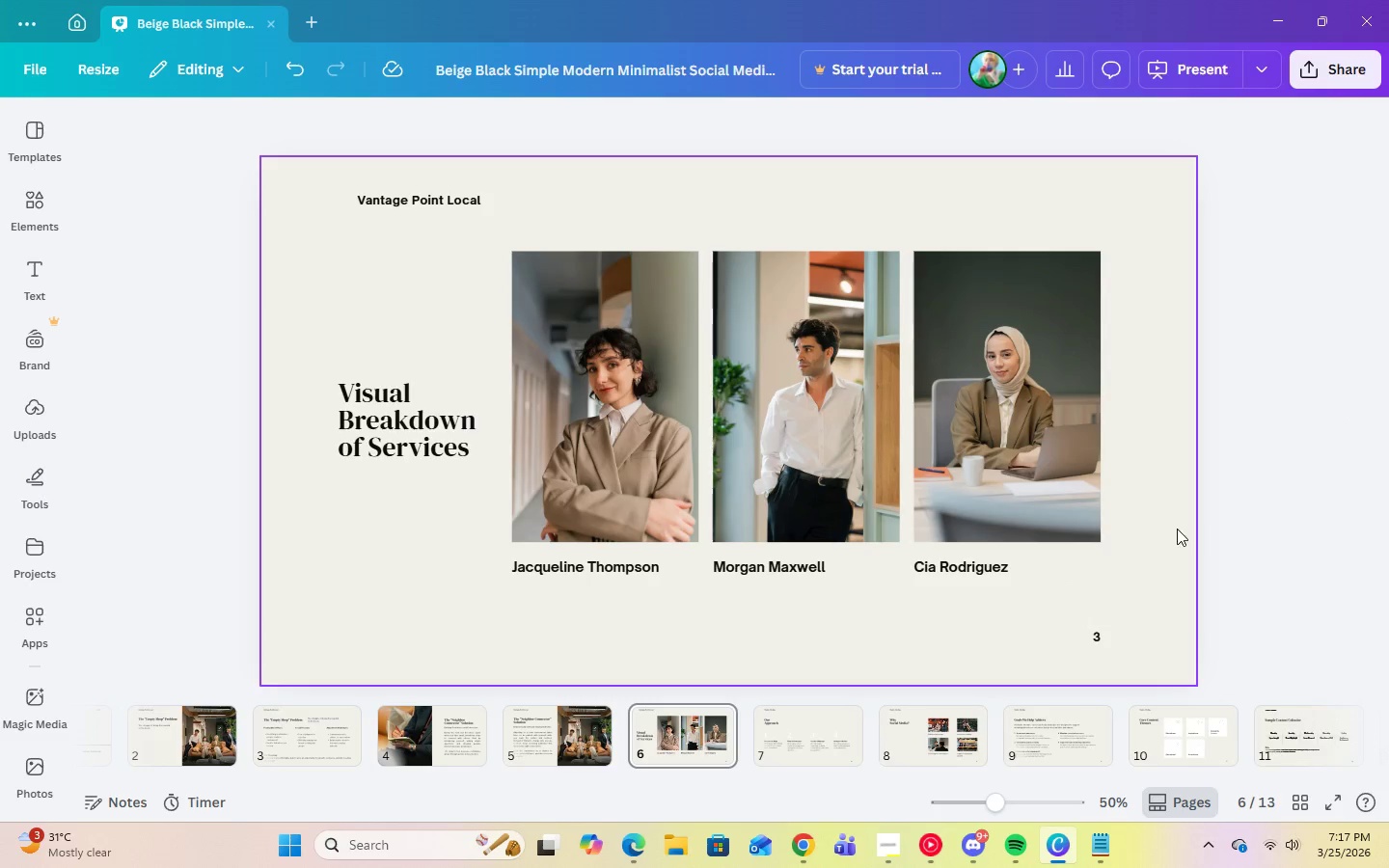 
left_click([1177, 529])
 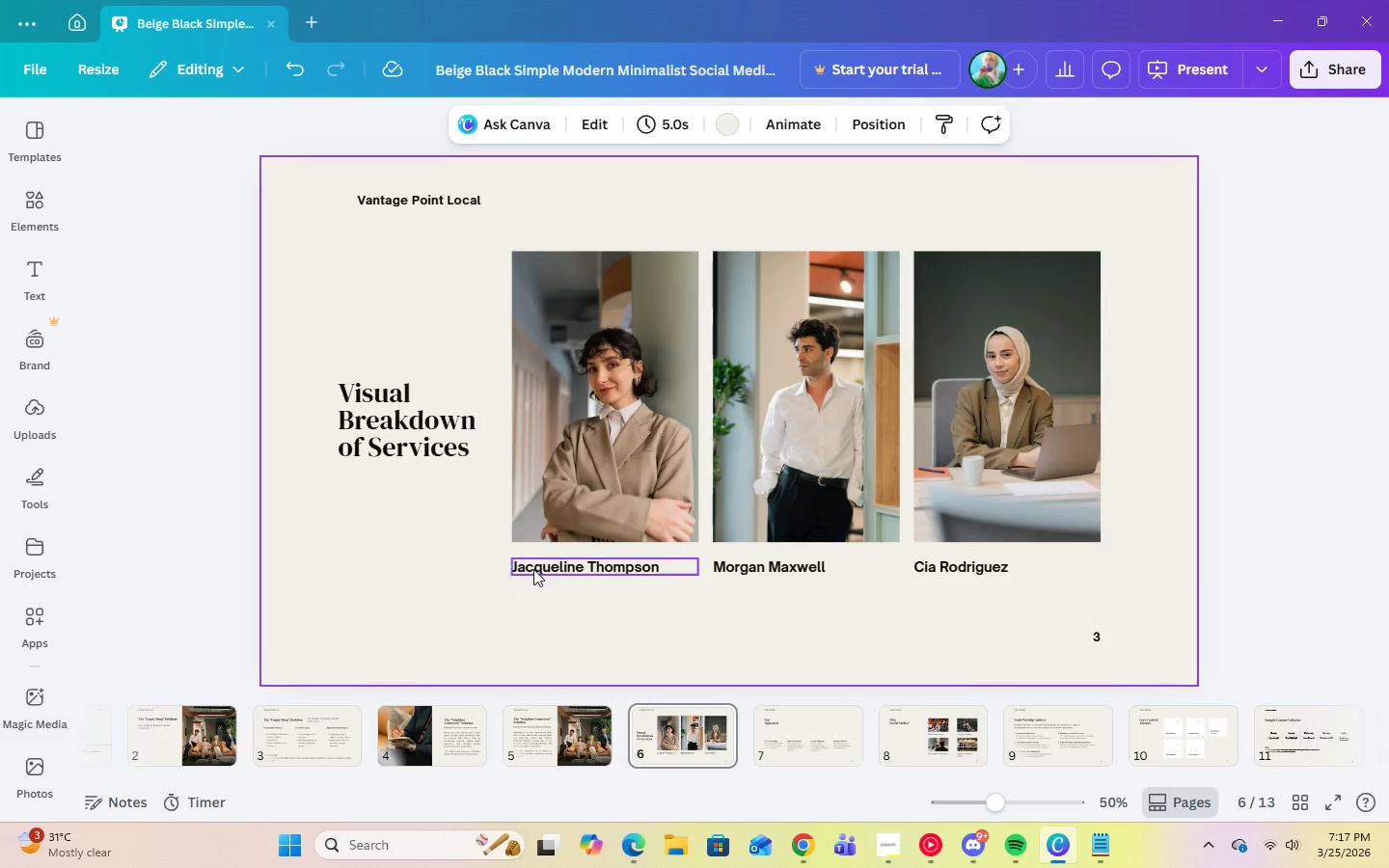 
left_click([533, 569])
 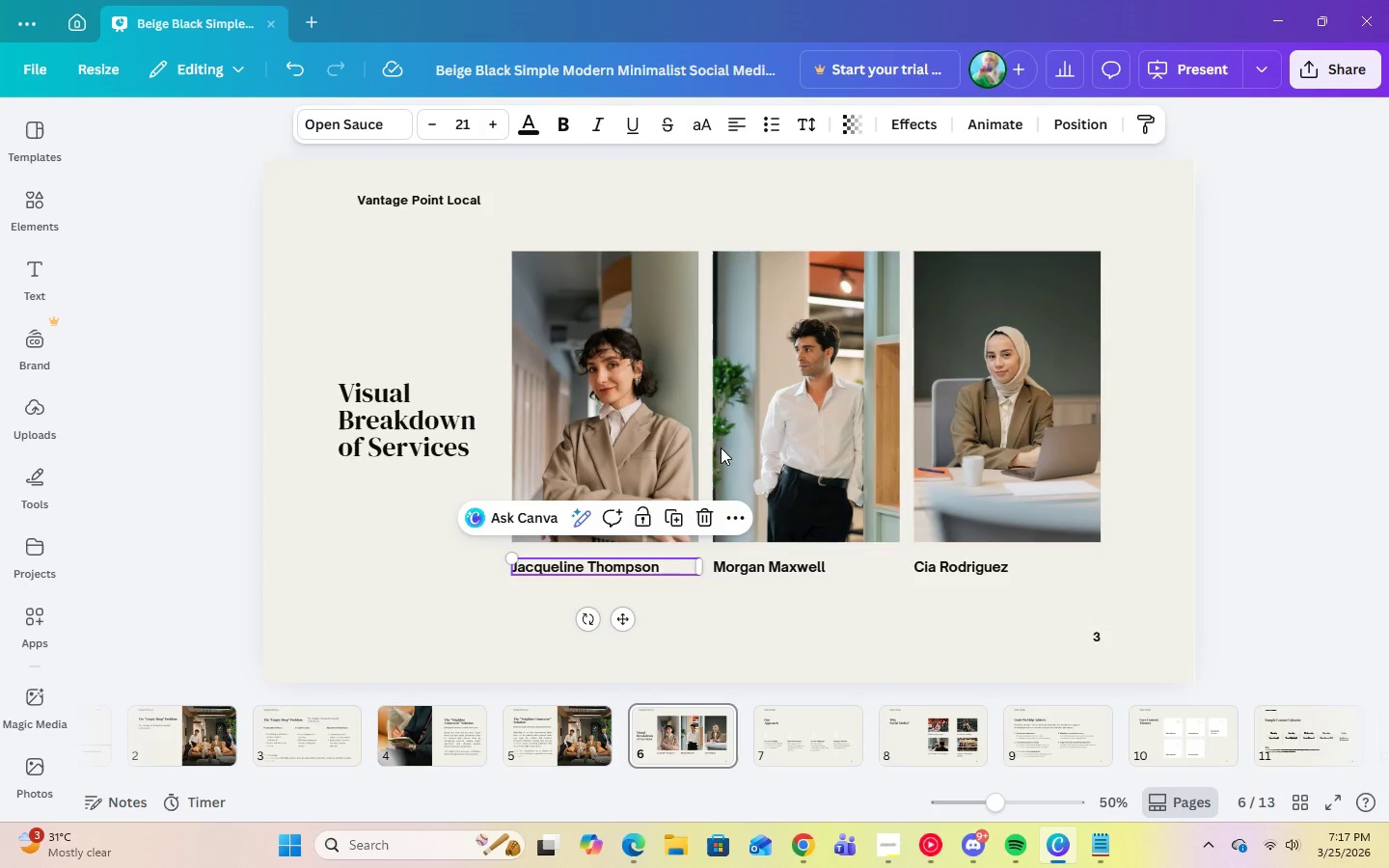 
left_click([744, 130])
 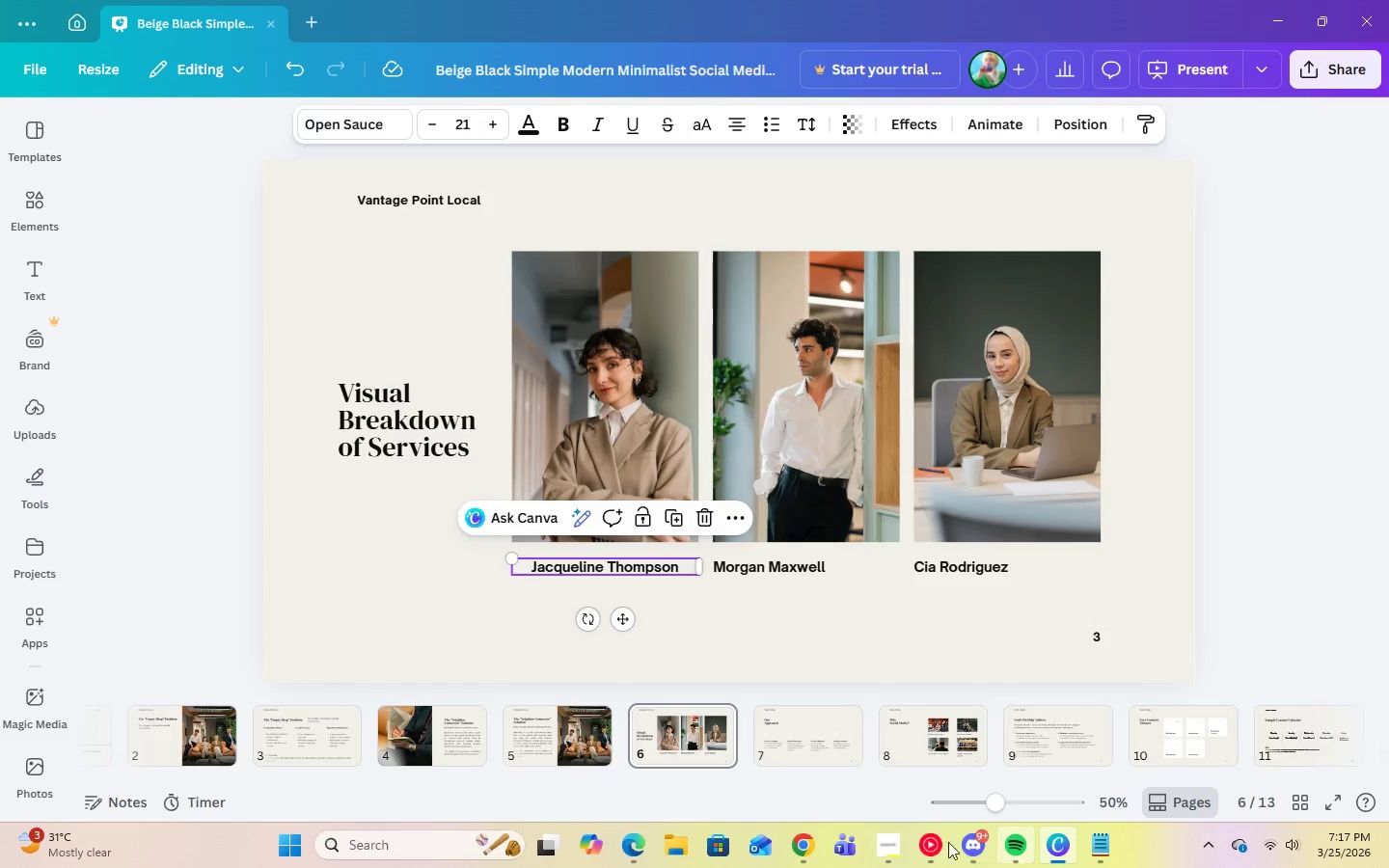 
left_click([893, 845])